 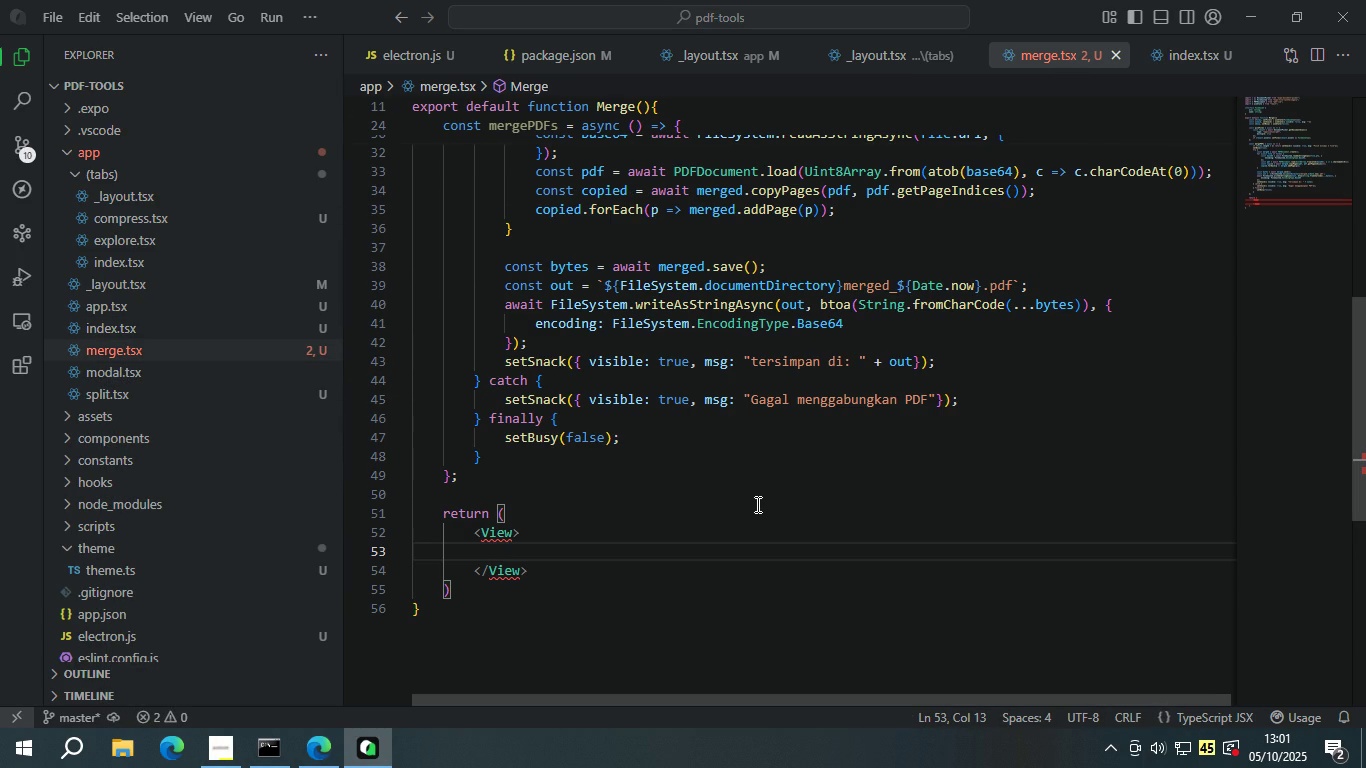 
left_click([1184, 44])
 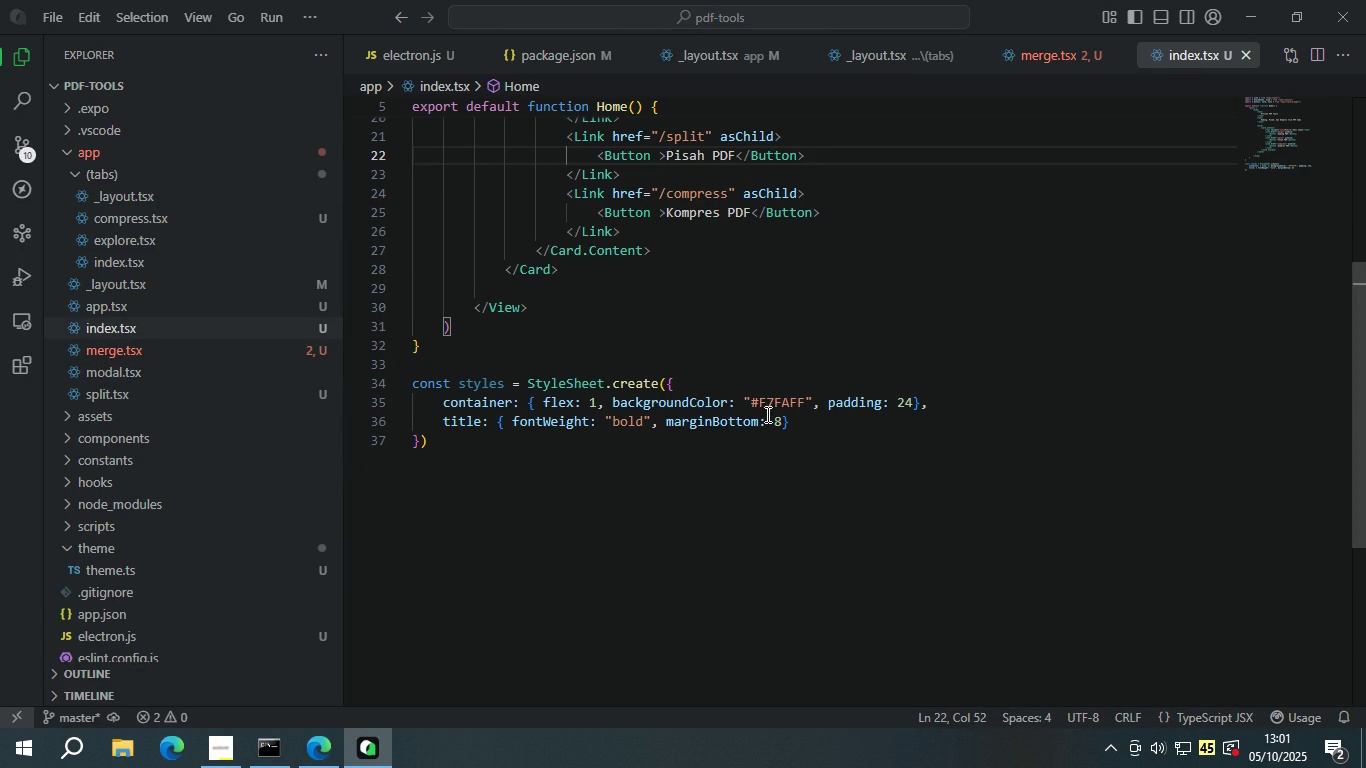 
left_click([830, 412])
 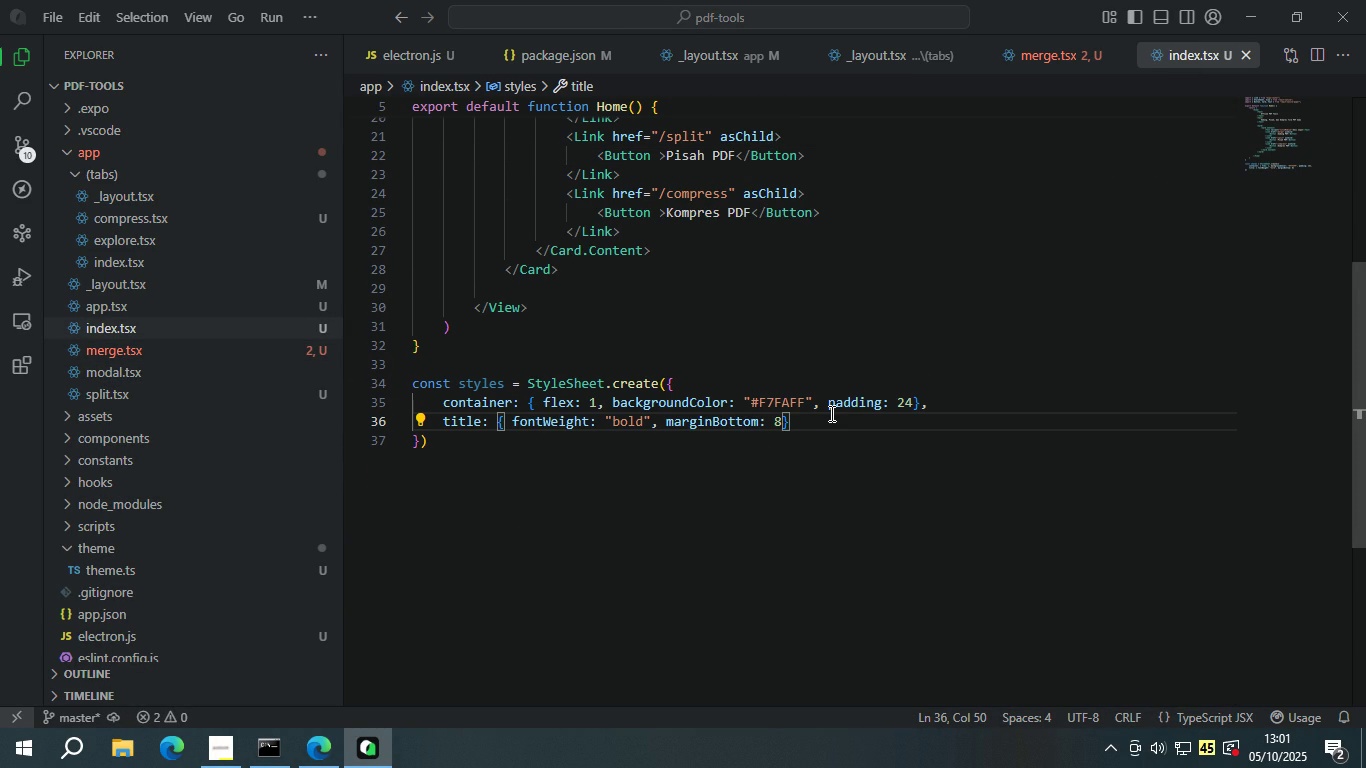 
scroll: coordinate [796, 398], scroll_direction: up, amount: 8.0
 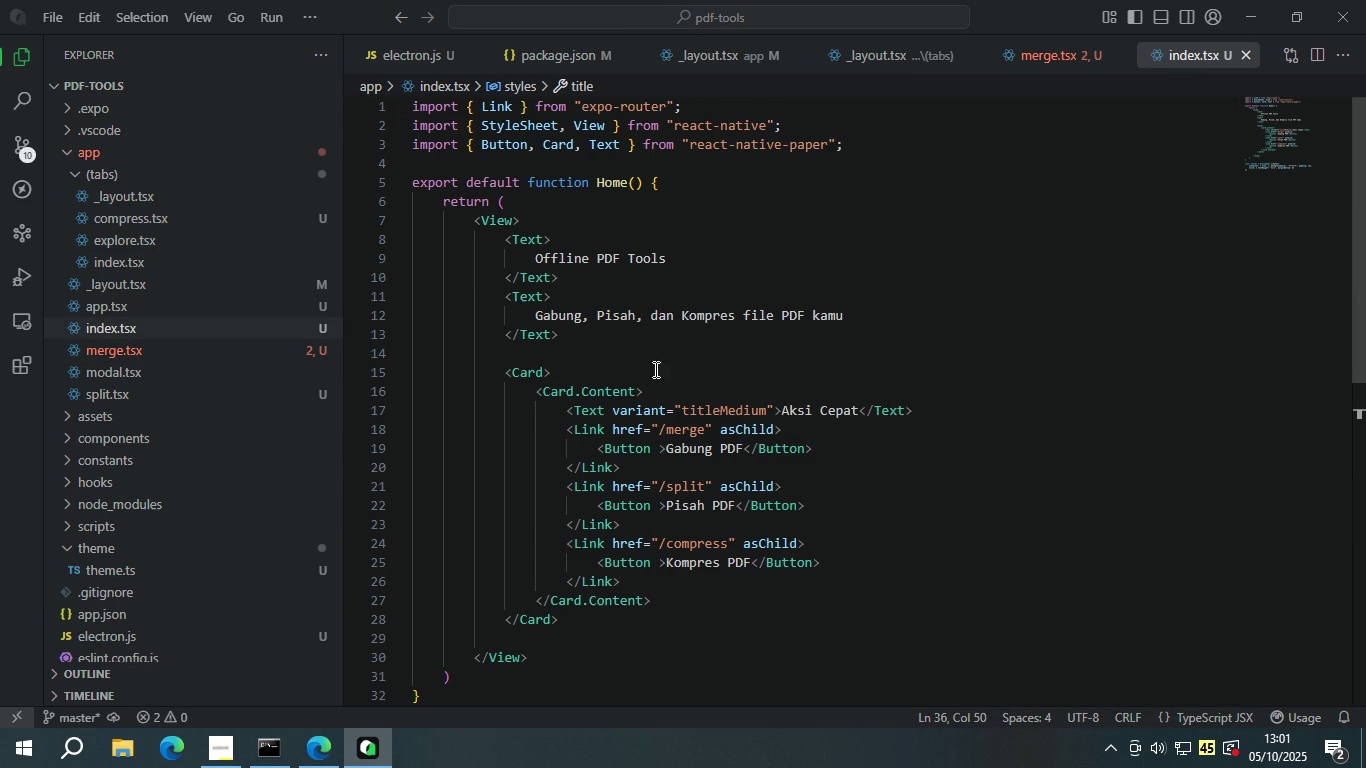 
left_click([631, 368])
 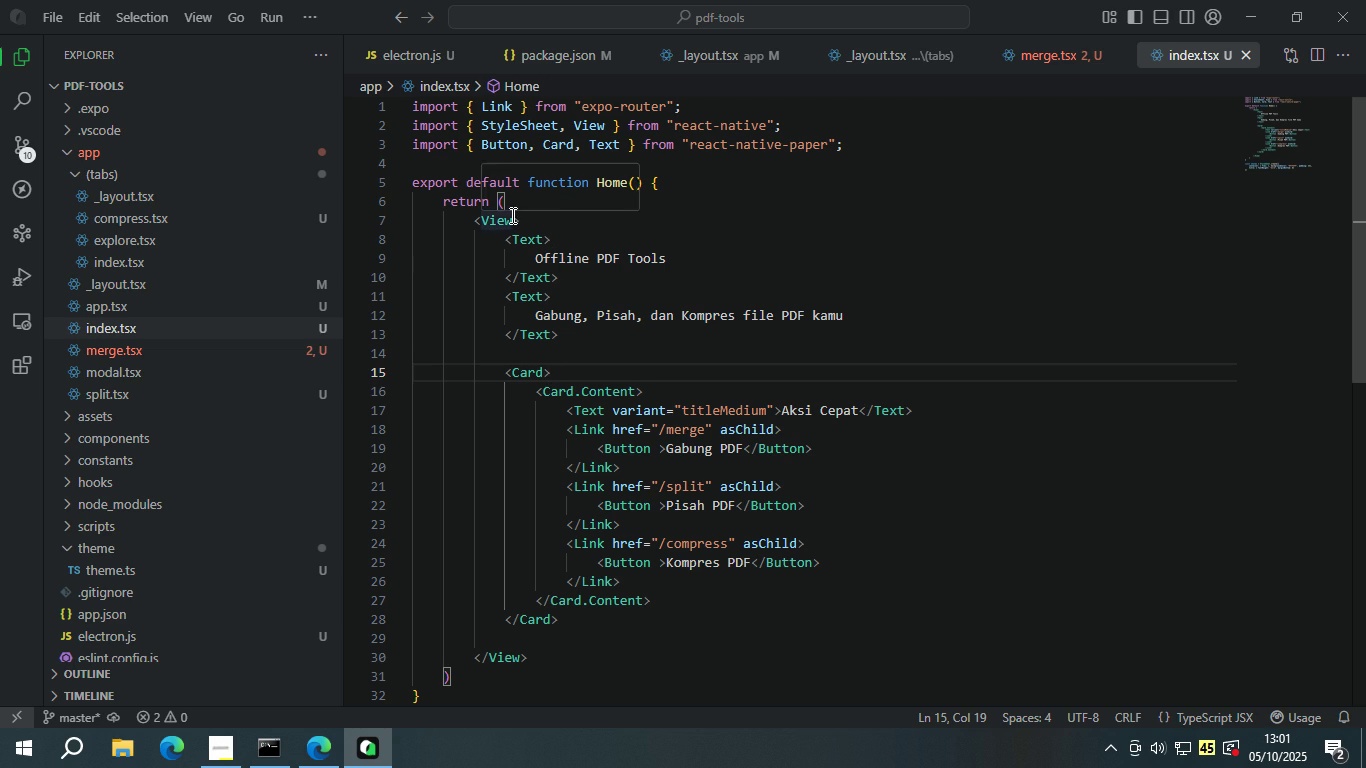 
left_click([511, 215])
 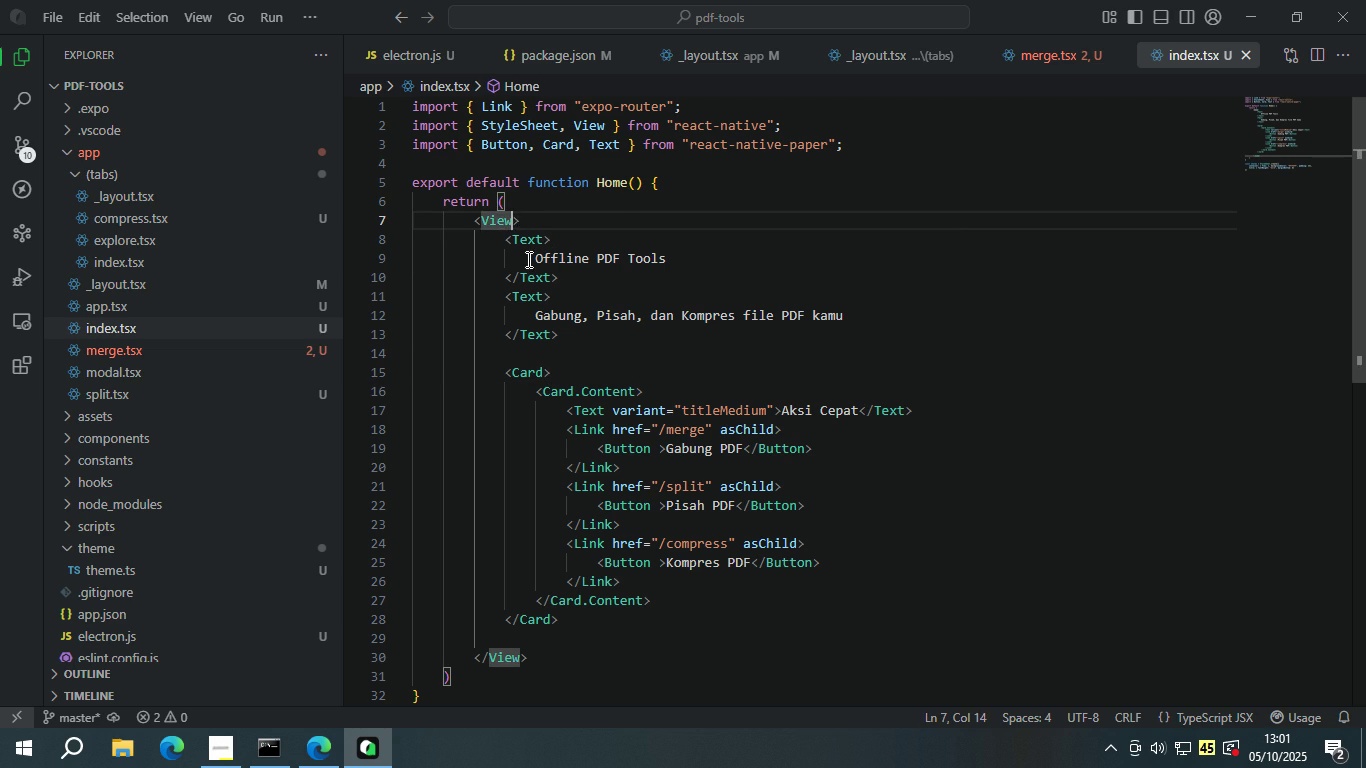 
key(Space)
 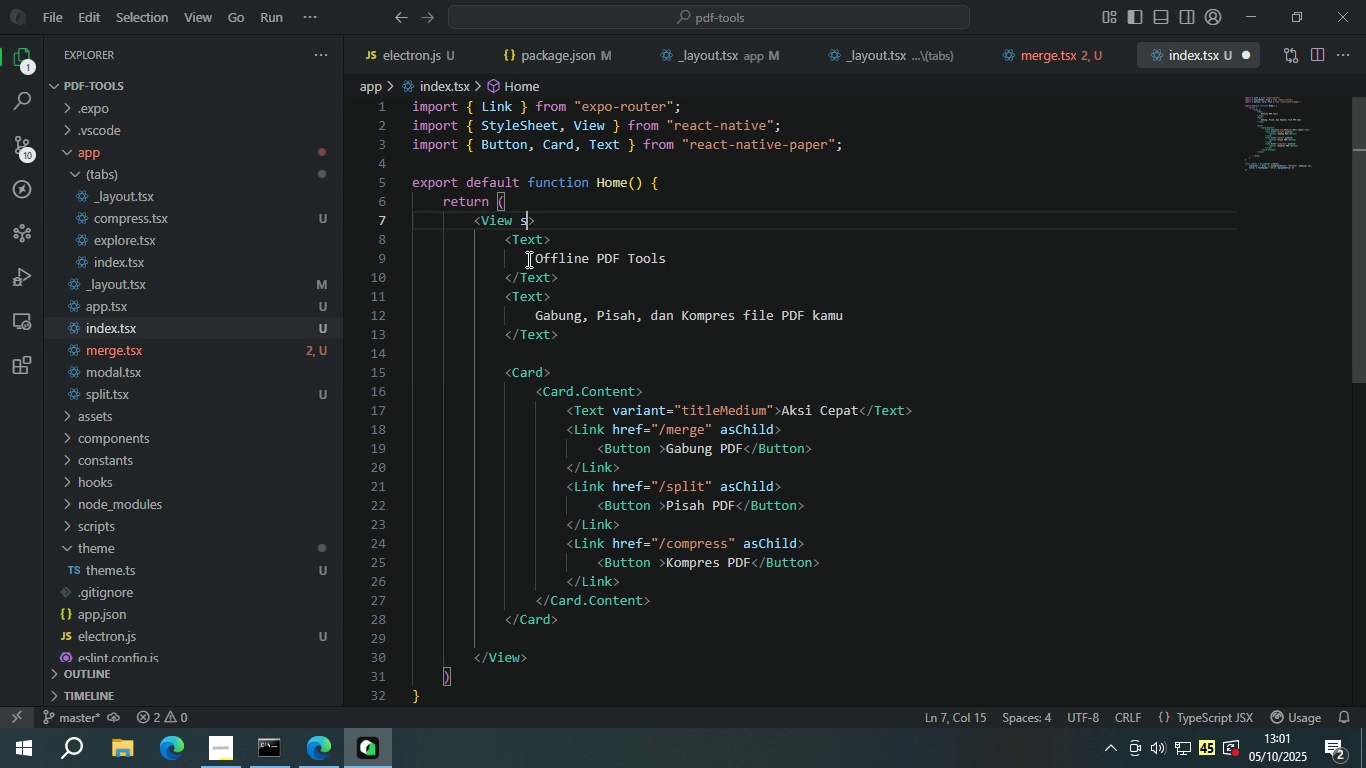 
key(S)
 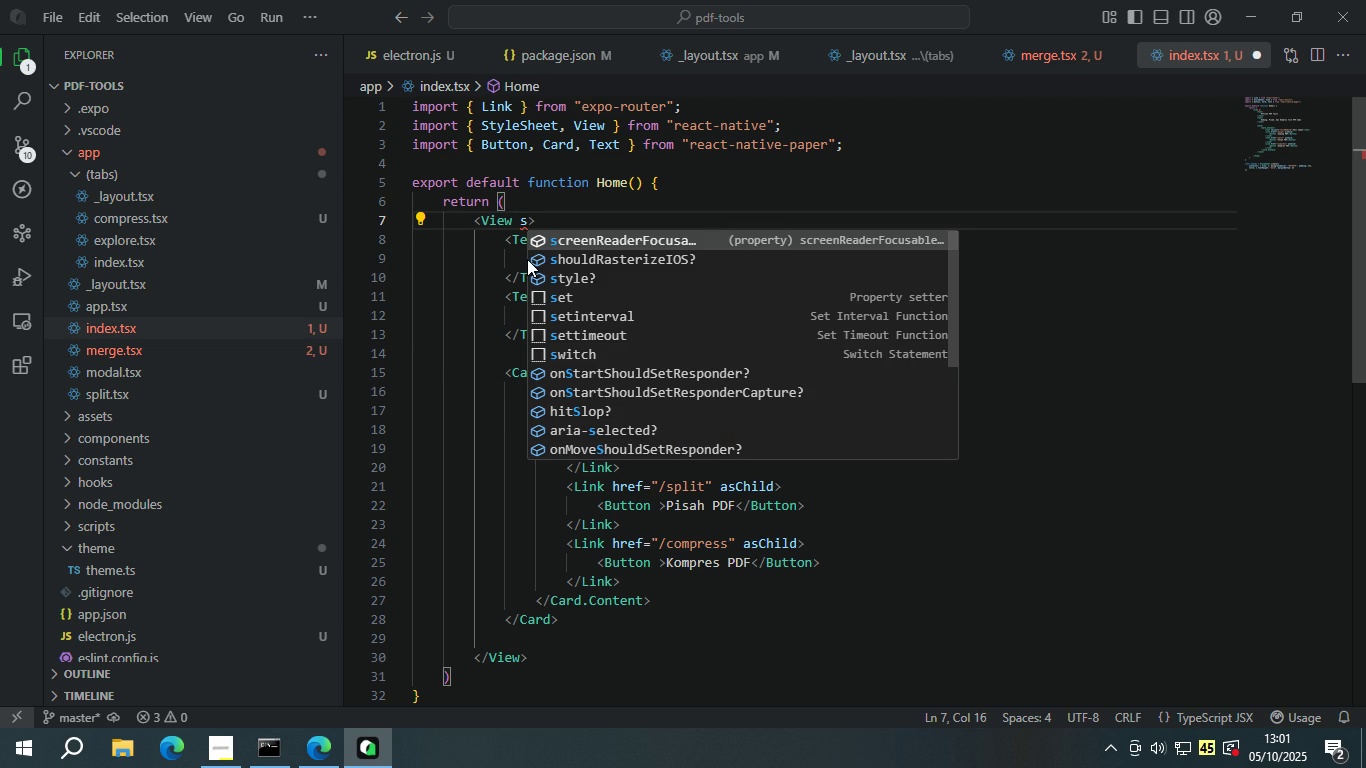 
key(ArrowDown)
 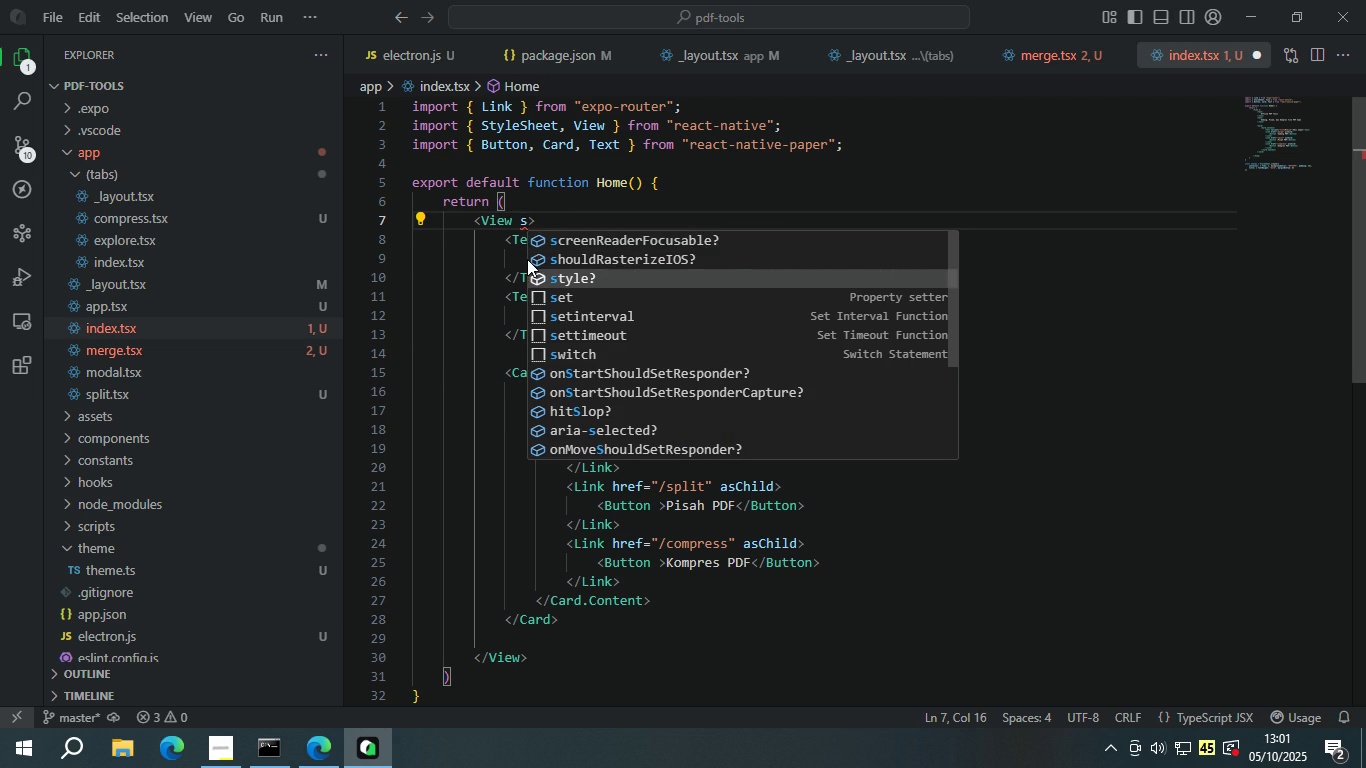 
key(ArrowDown)
 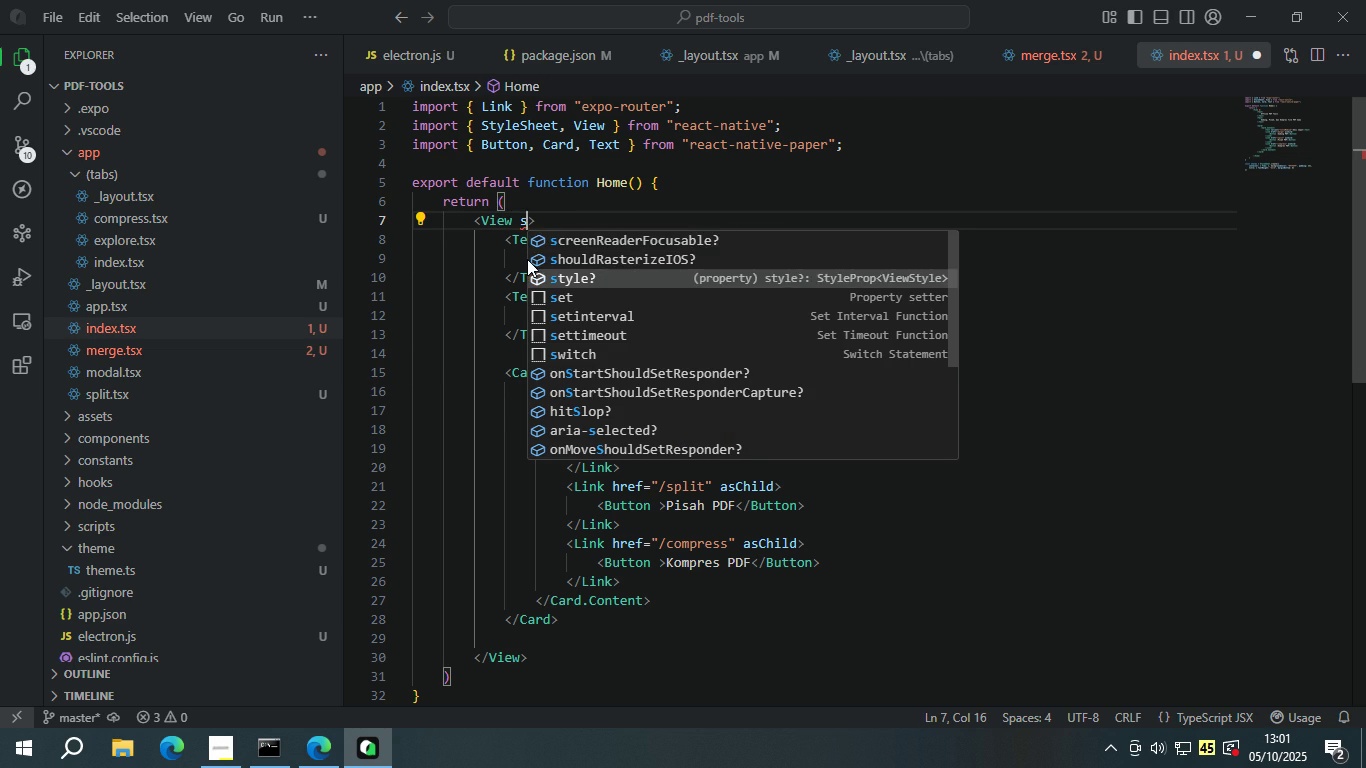 
key(Enter)
 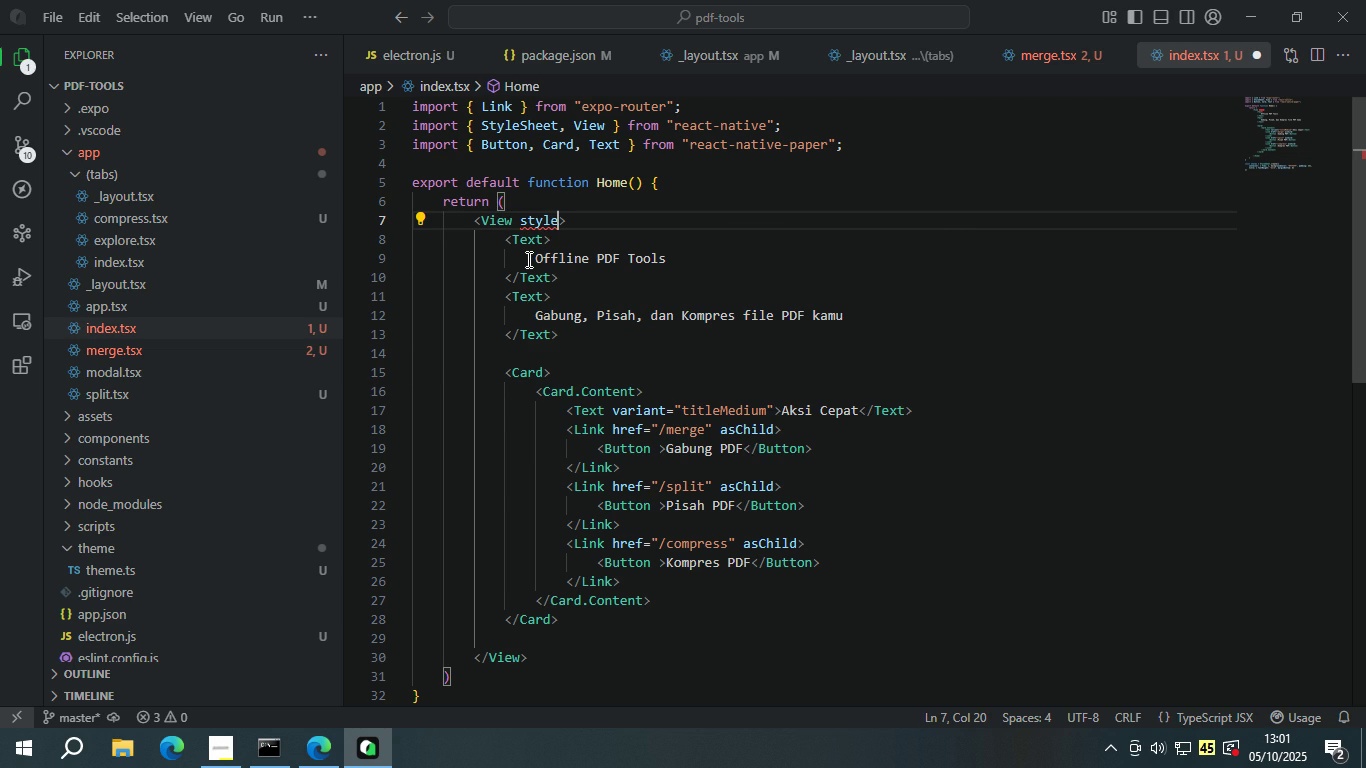 
type(={styles.)
 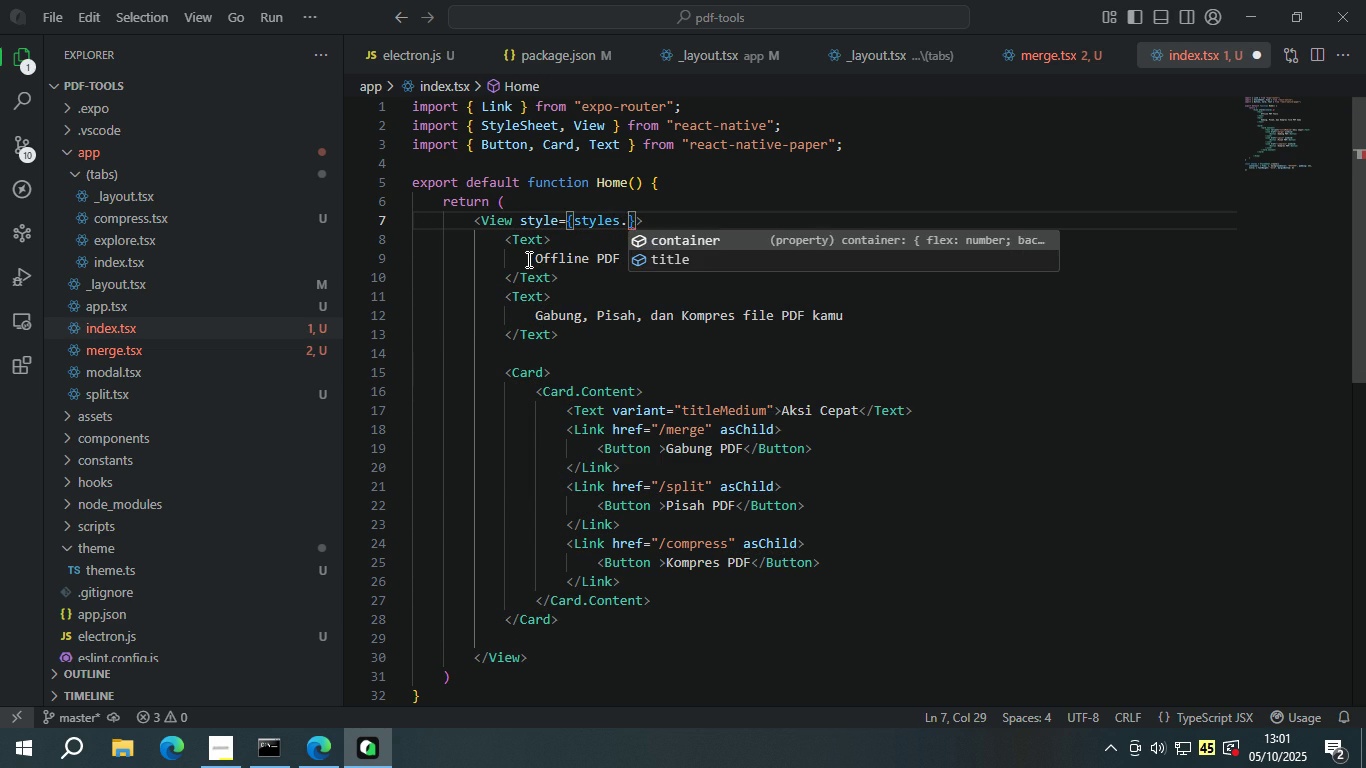 
key(Enter)